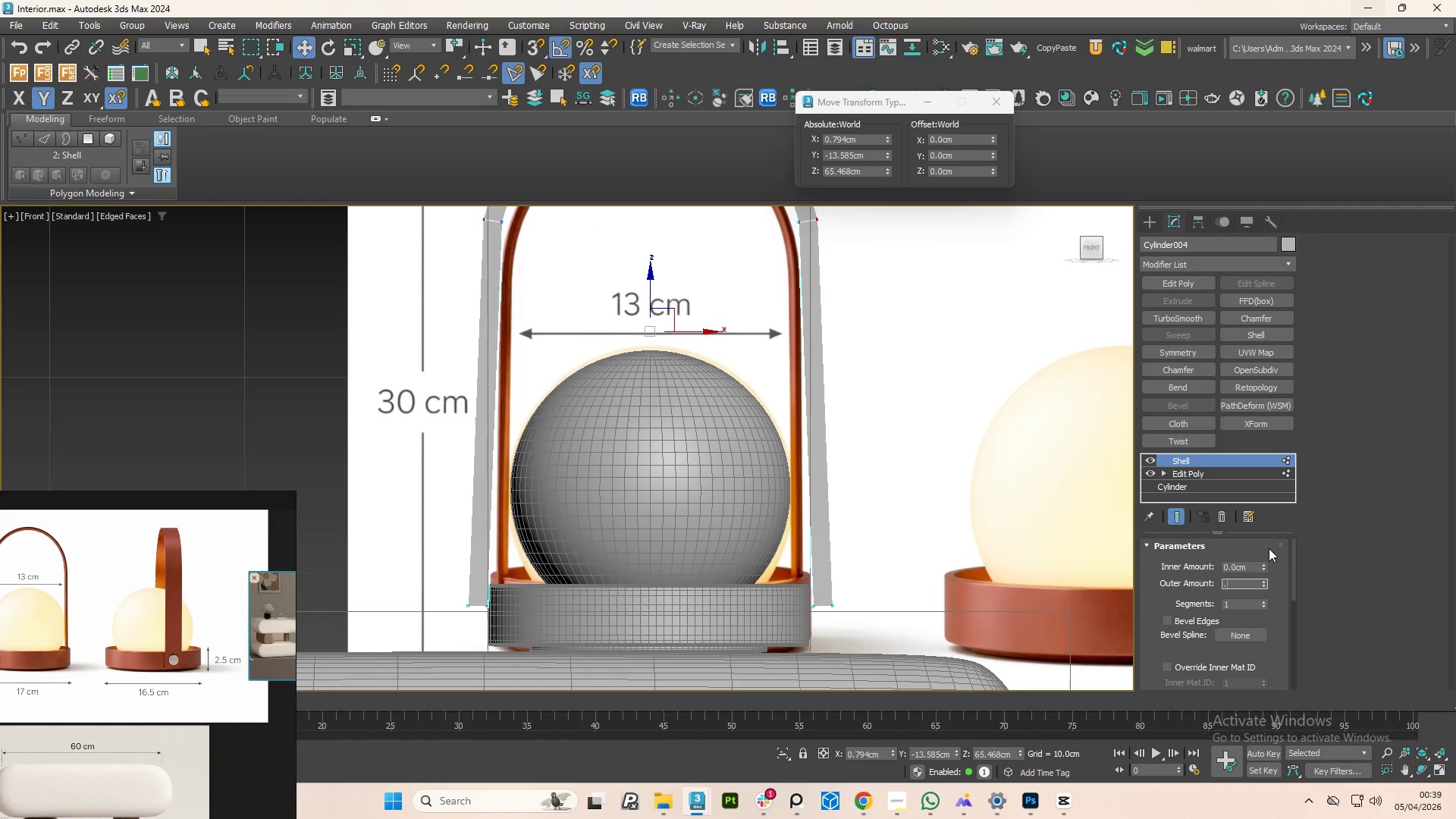 
key(Numpad5)
 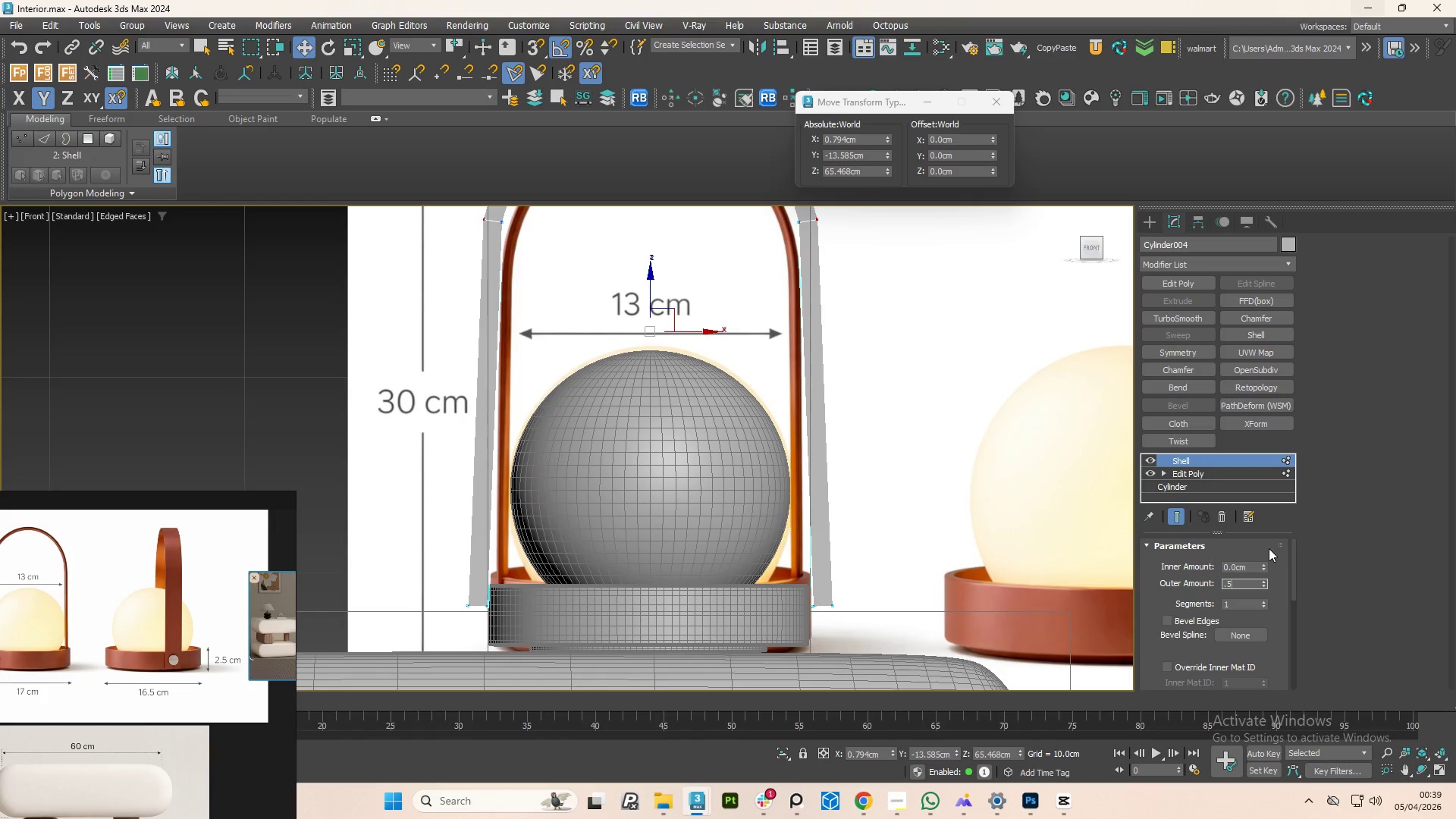 
key(NumpadEnter)
 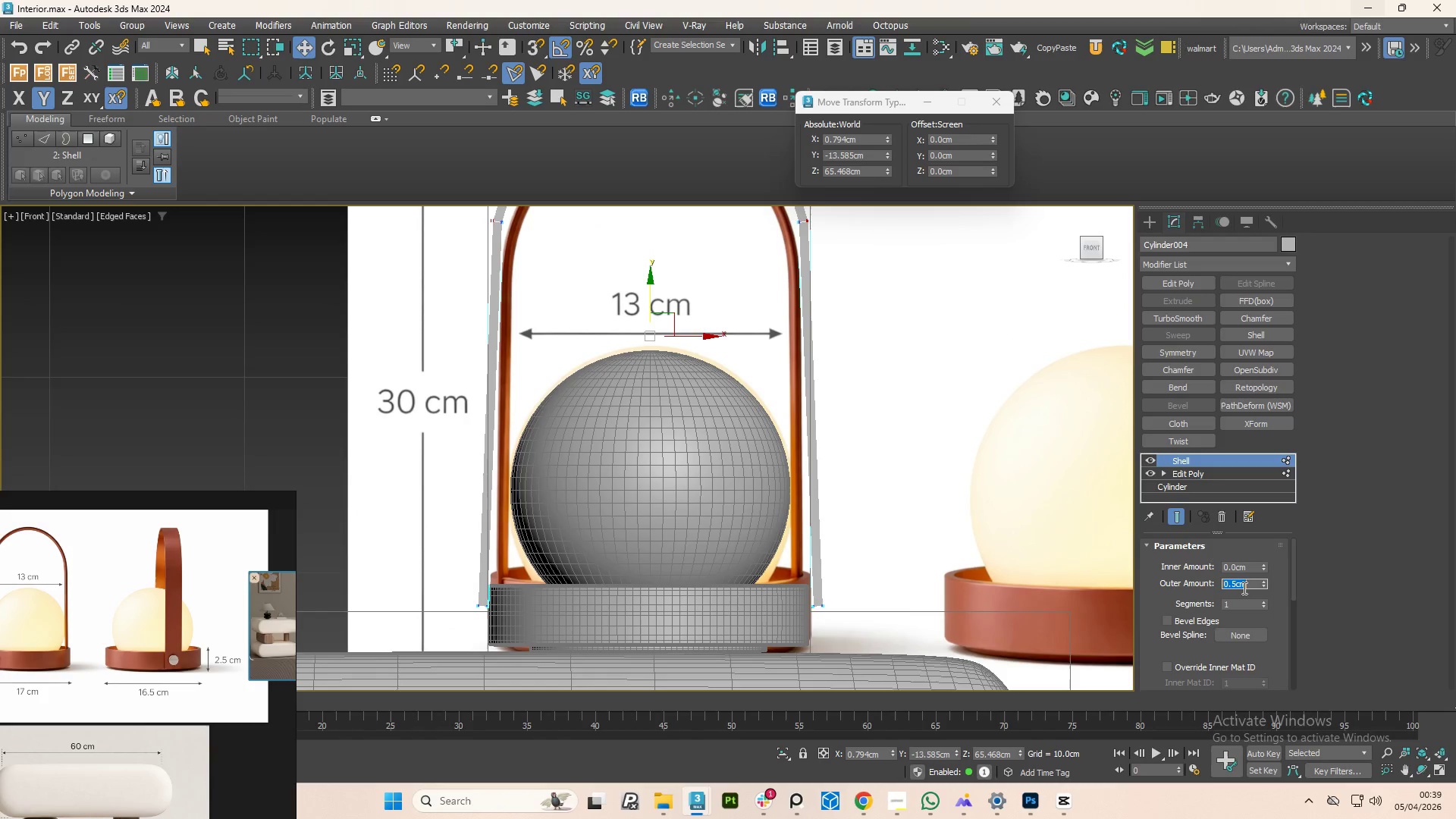 
key(NumpadDecimal)
 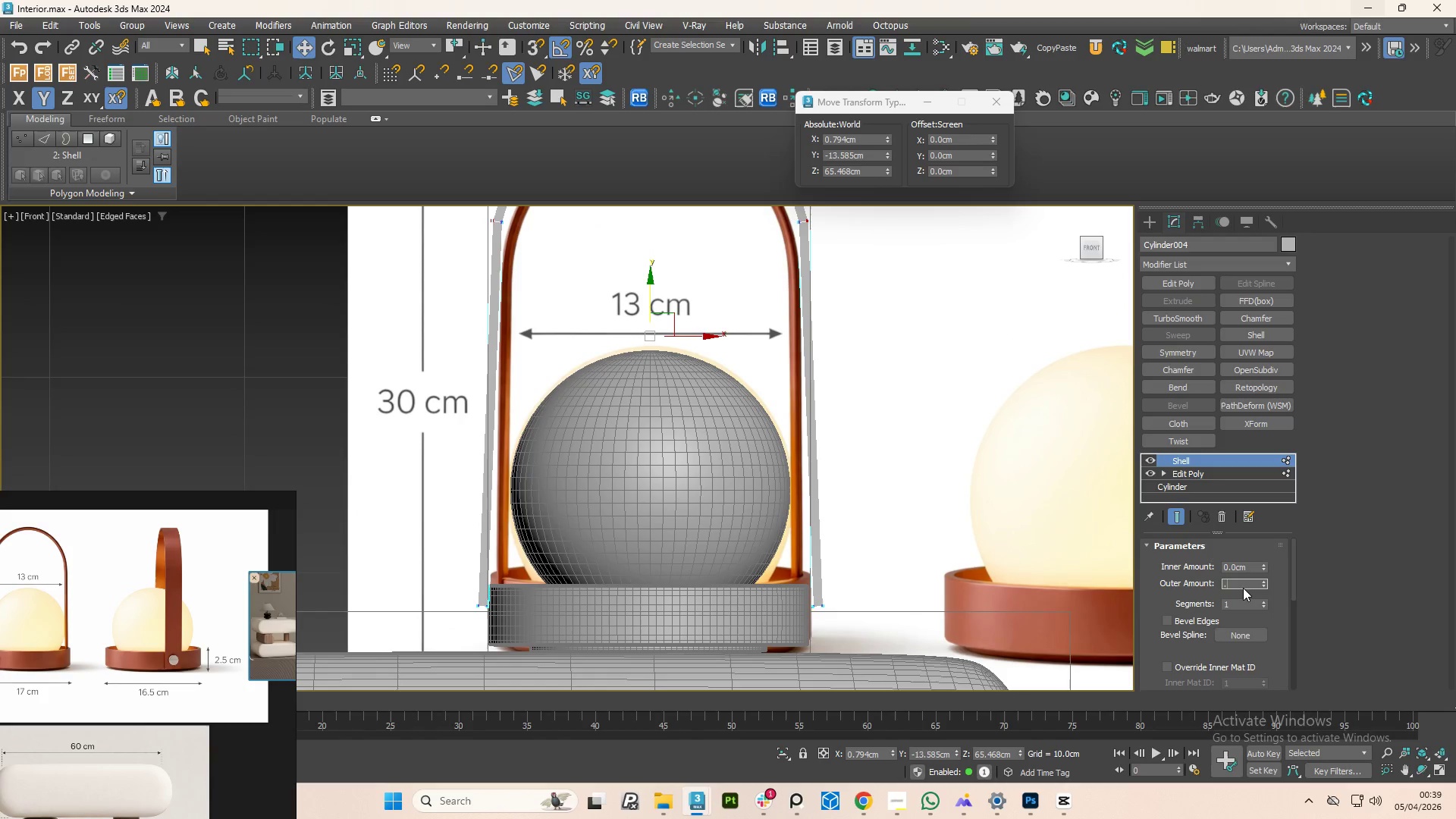 
key(Numpad2)
 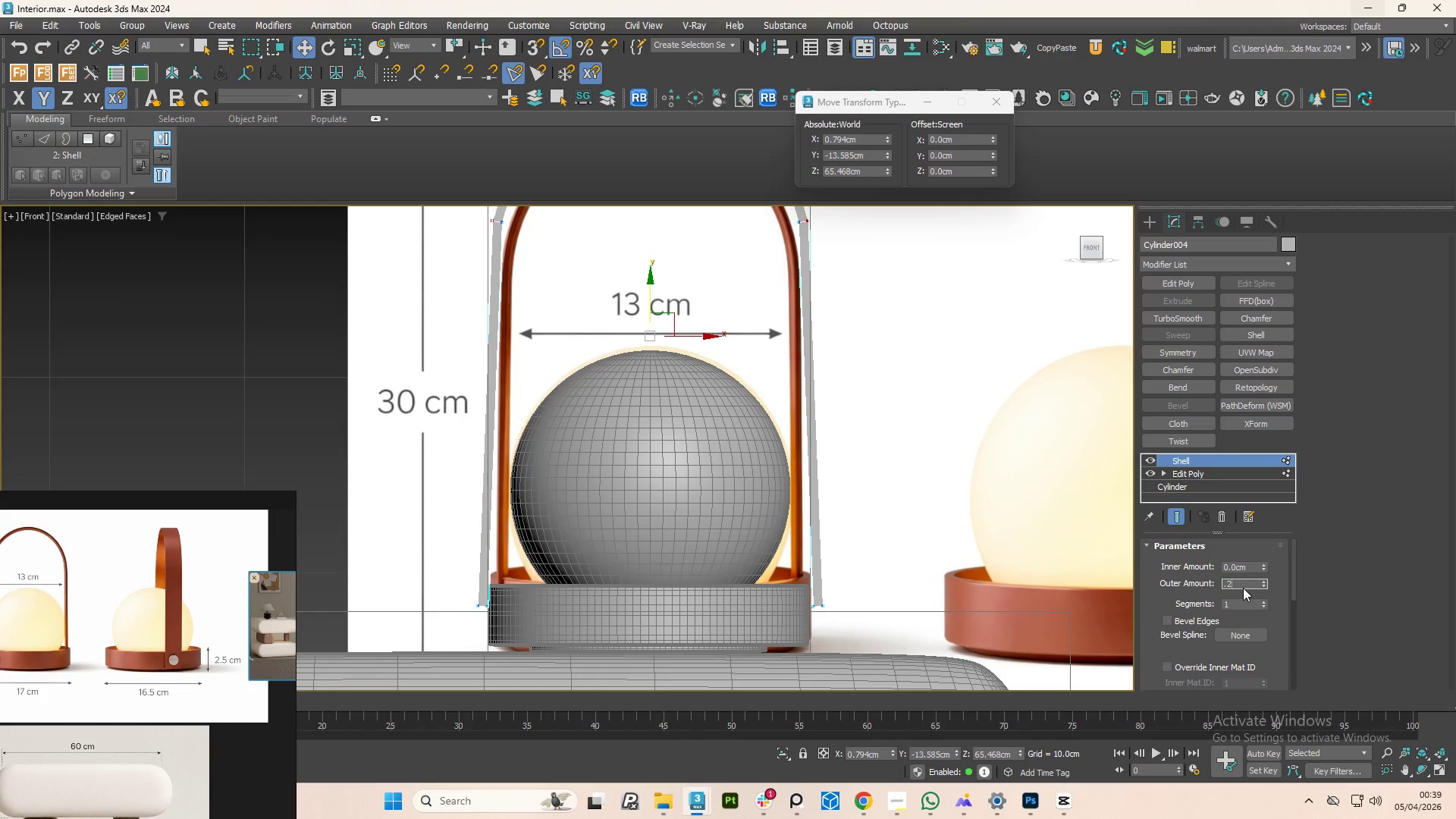 
key(Numpad5)
 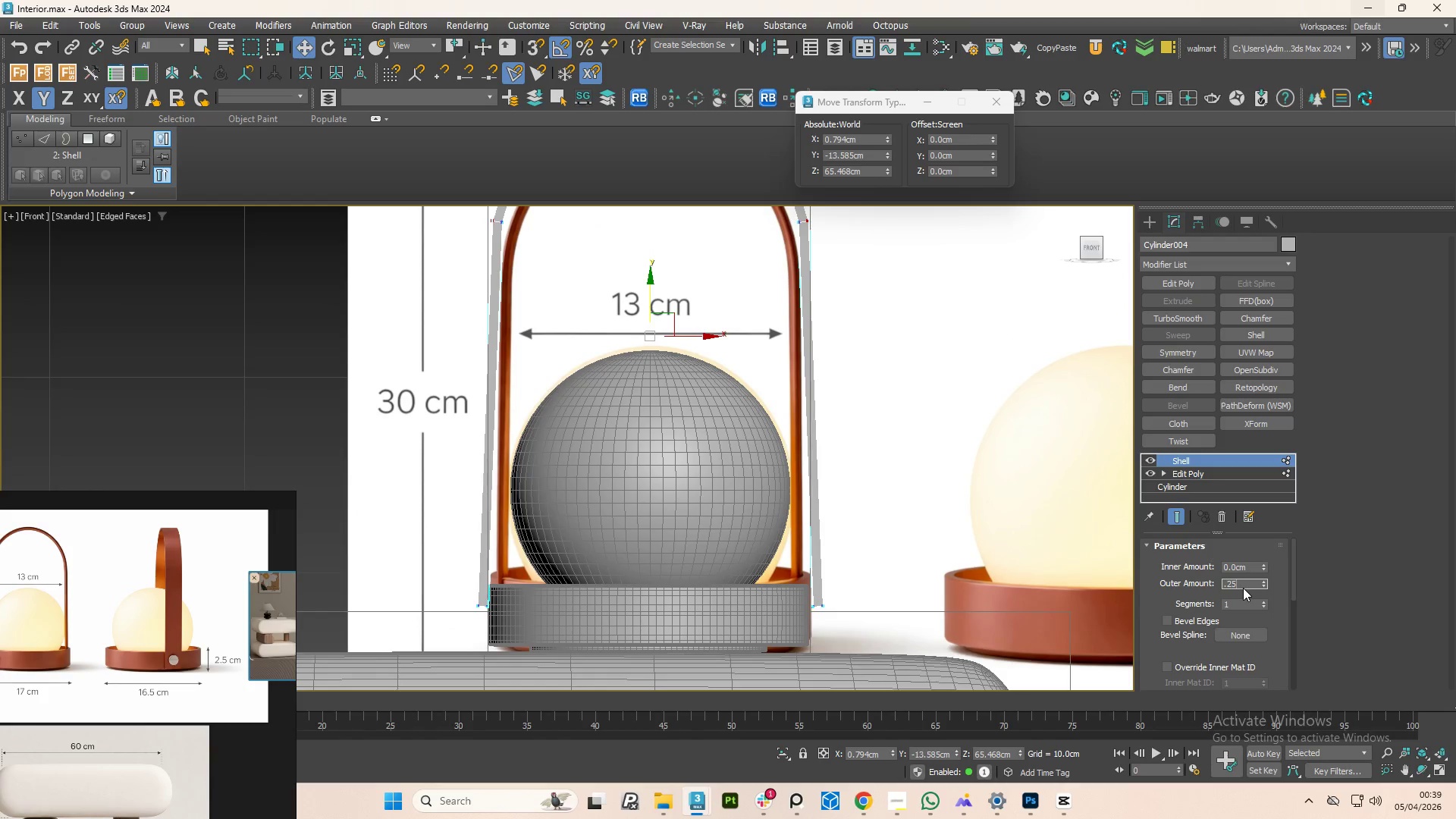 
key(NumpadEnter)
 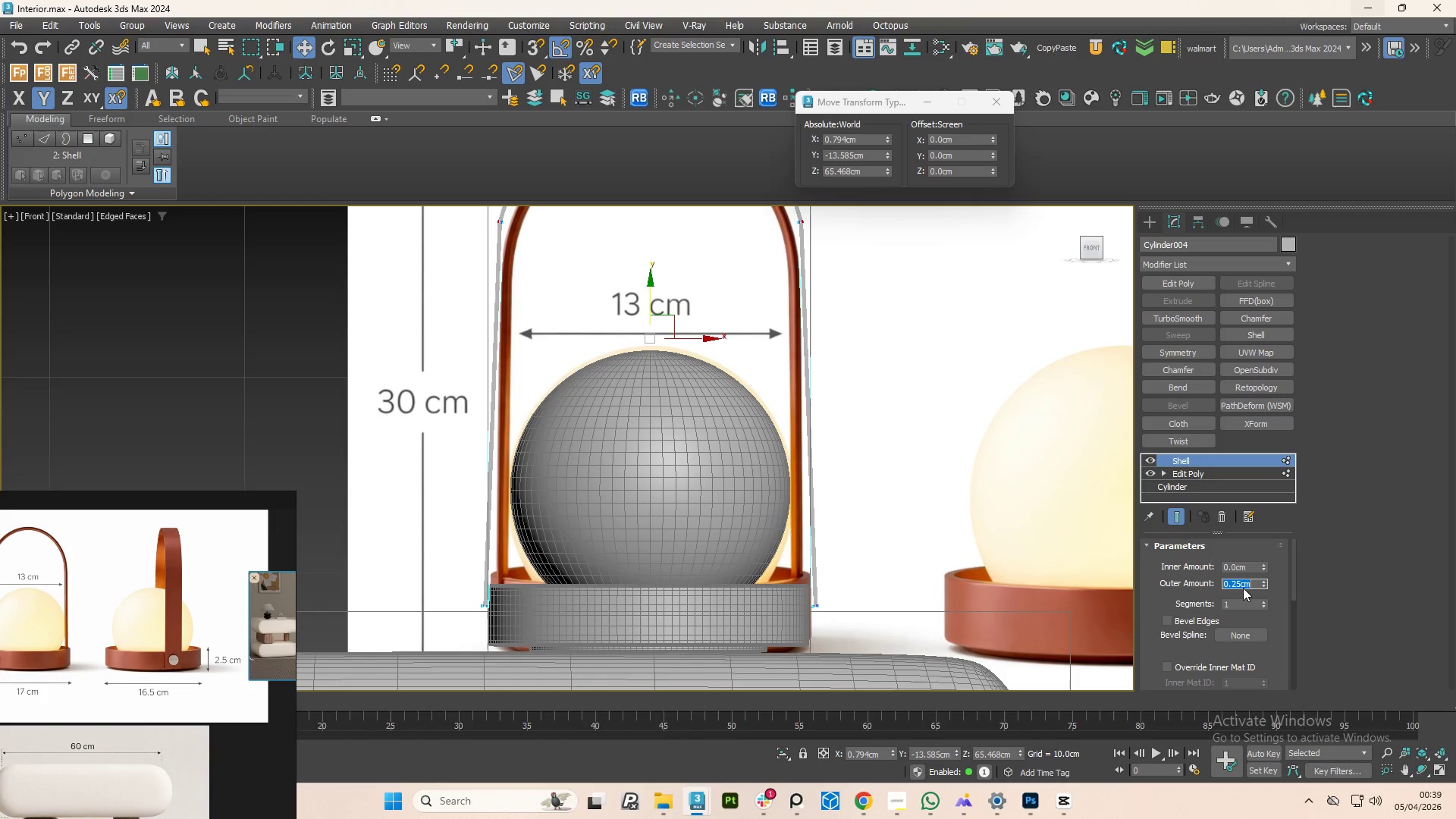 
key(NumpadDecimal)
 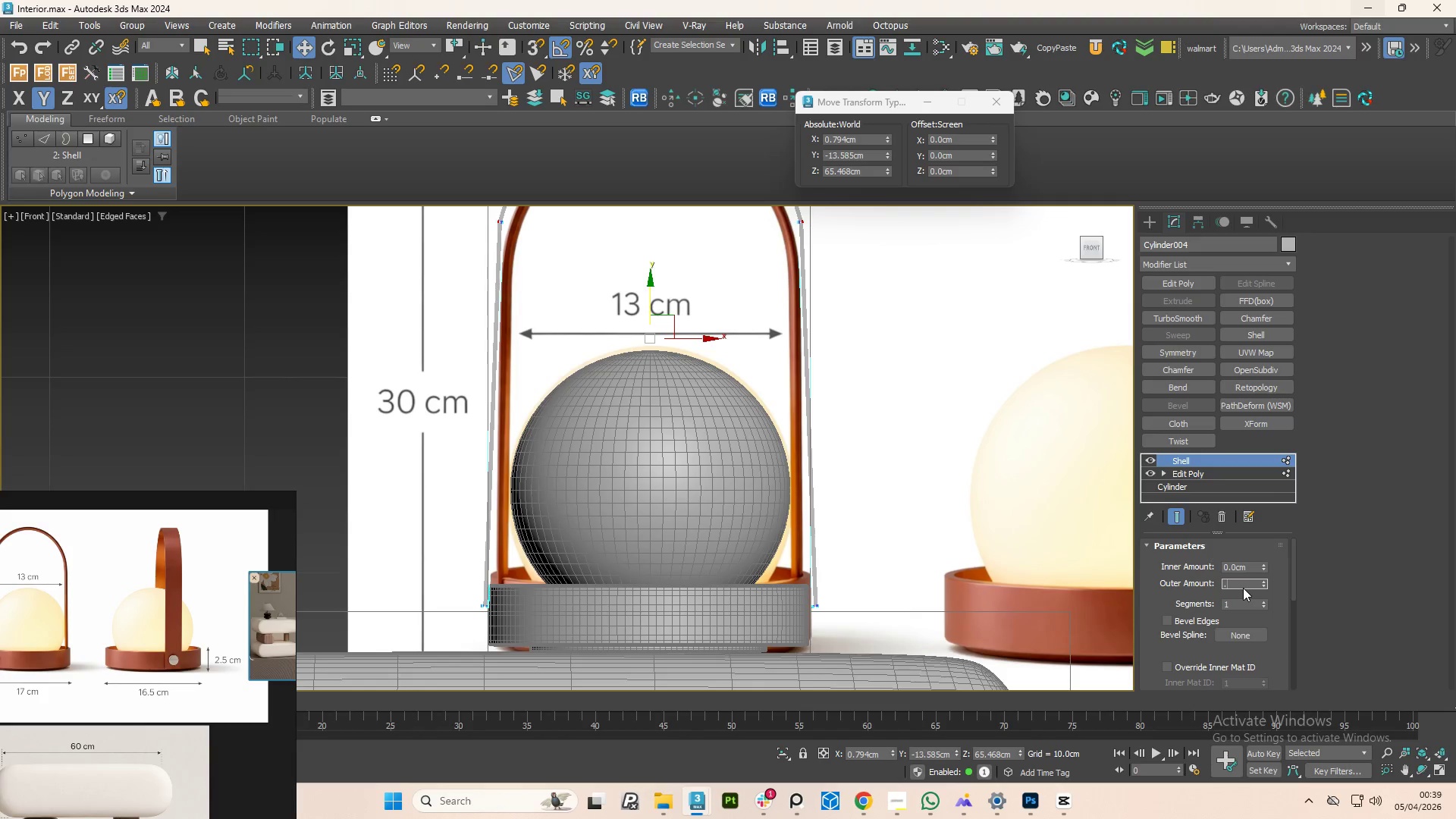 
key(Numpad4)
 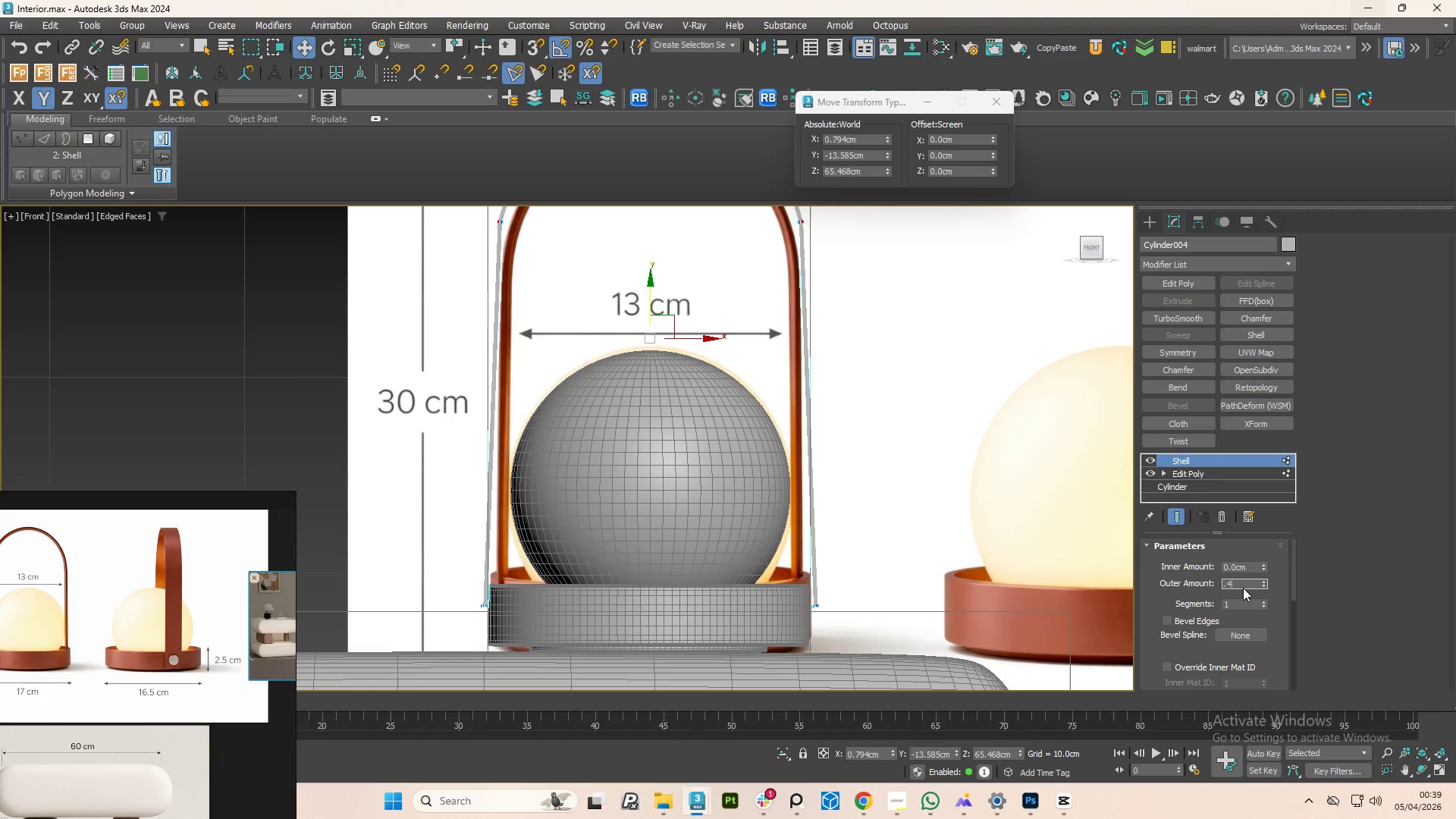 
key(NumpadEnter)
 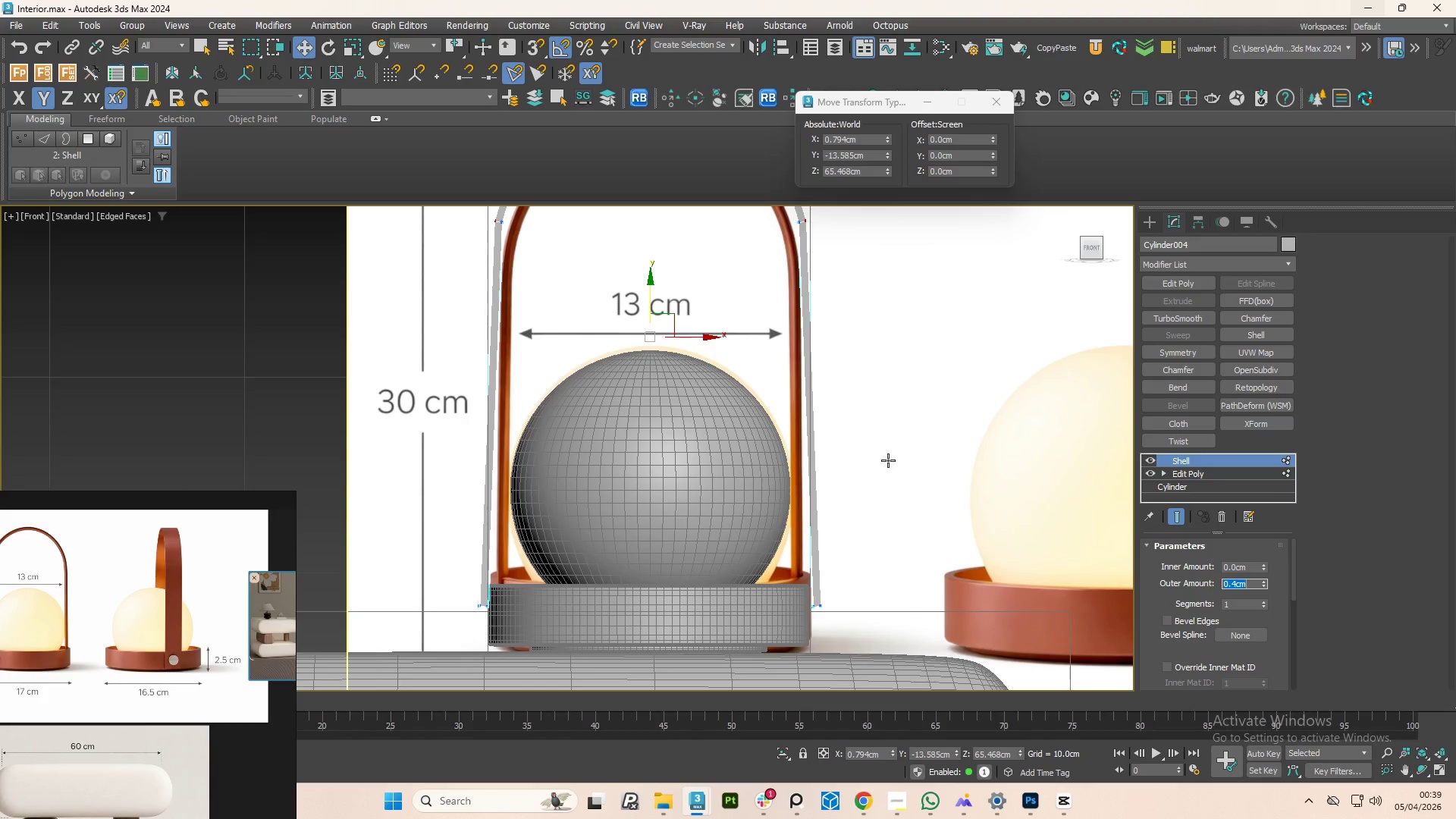 
hold_key(key=AltLeft, duration=1.5)
 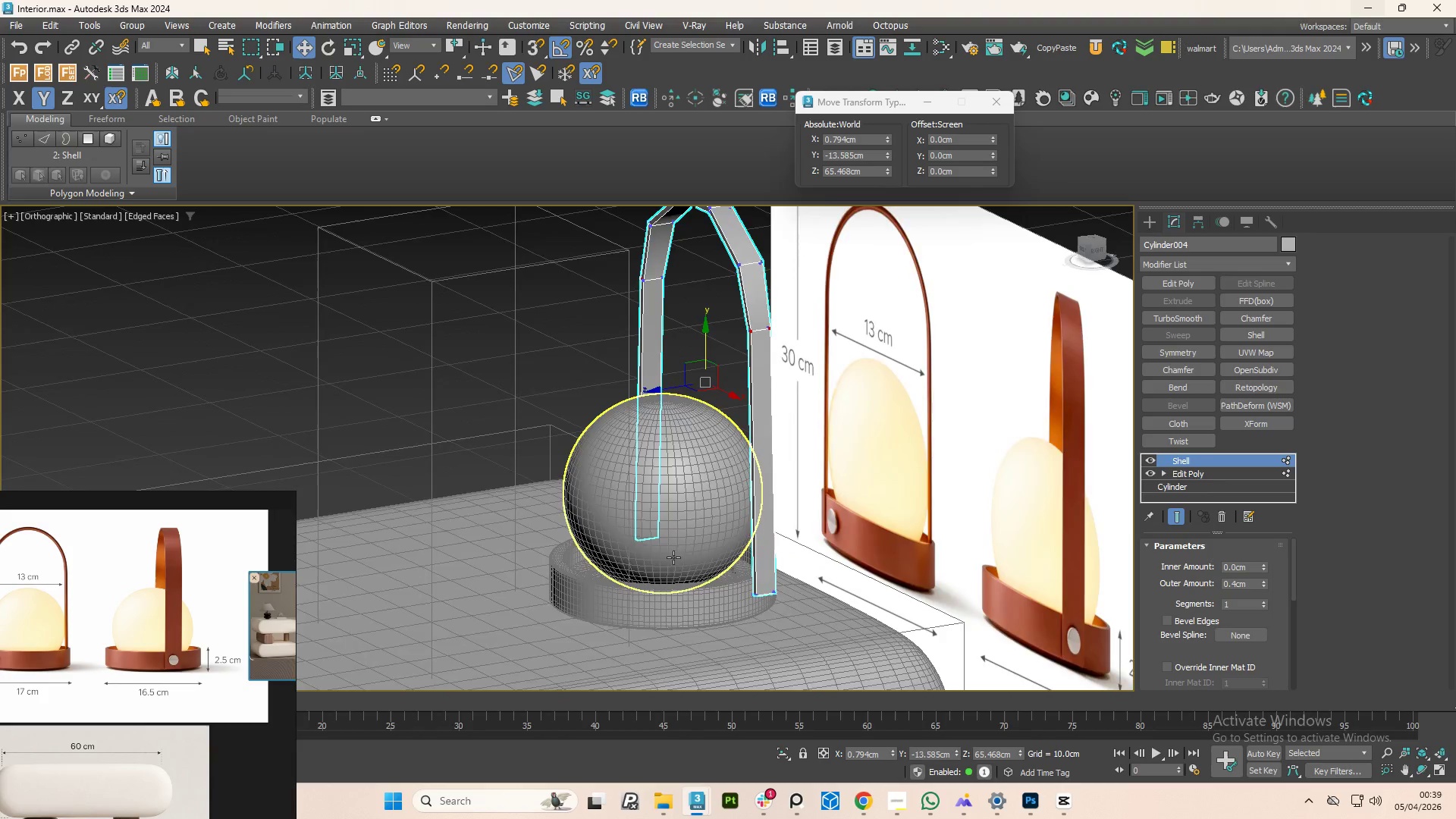 
scroll: coordinate [839, 491], scroll_direction: down, amount: 1.0
 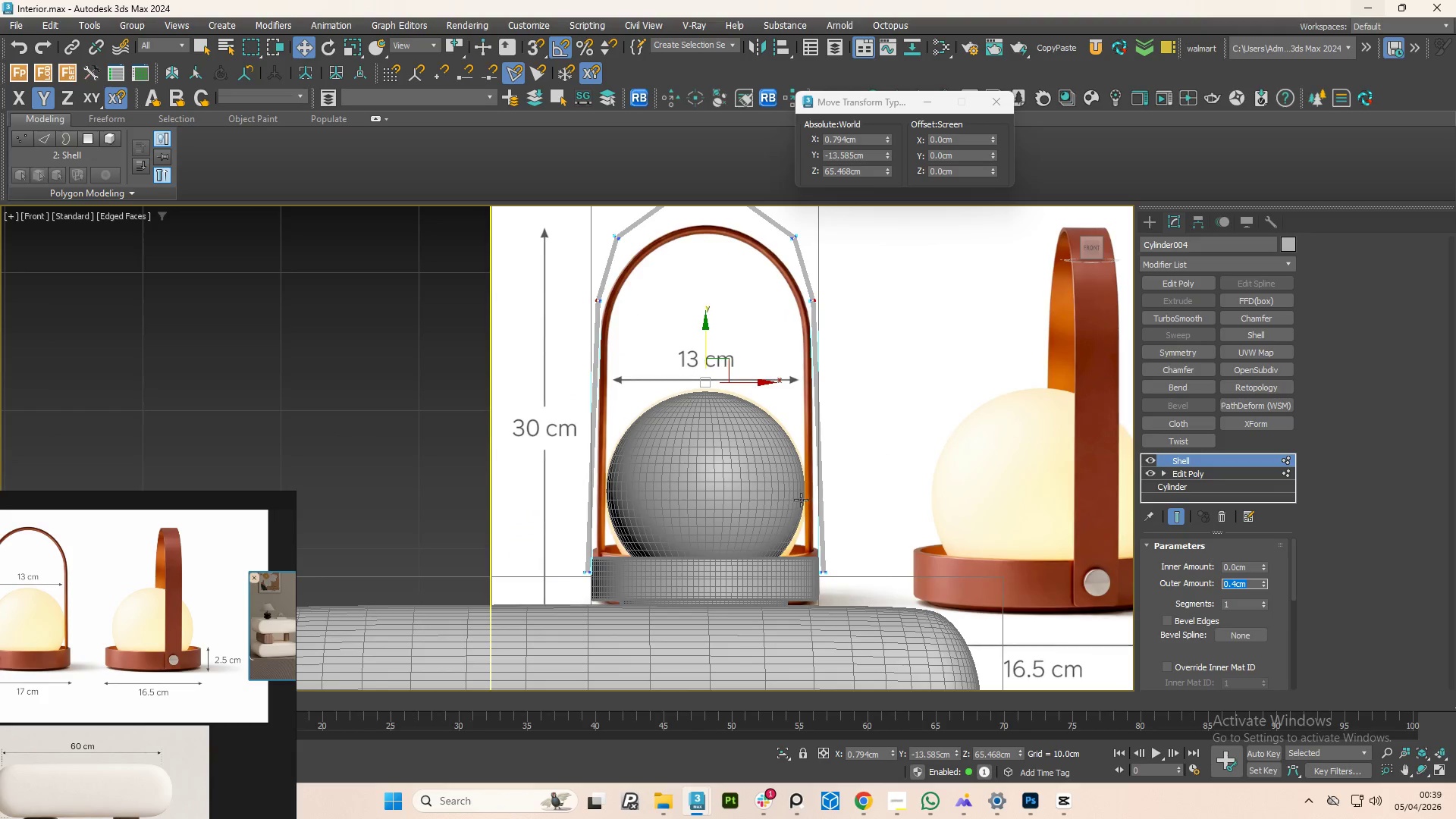 
hold_key(key=AltLeft, duration=0.45)
 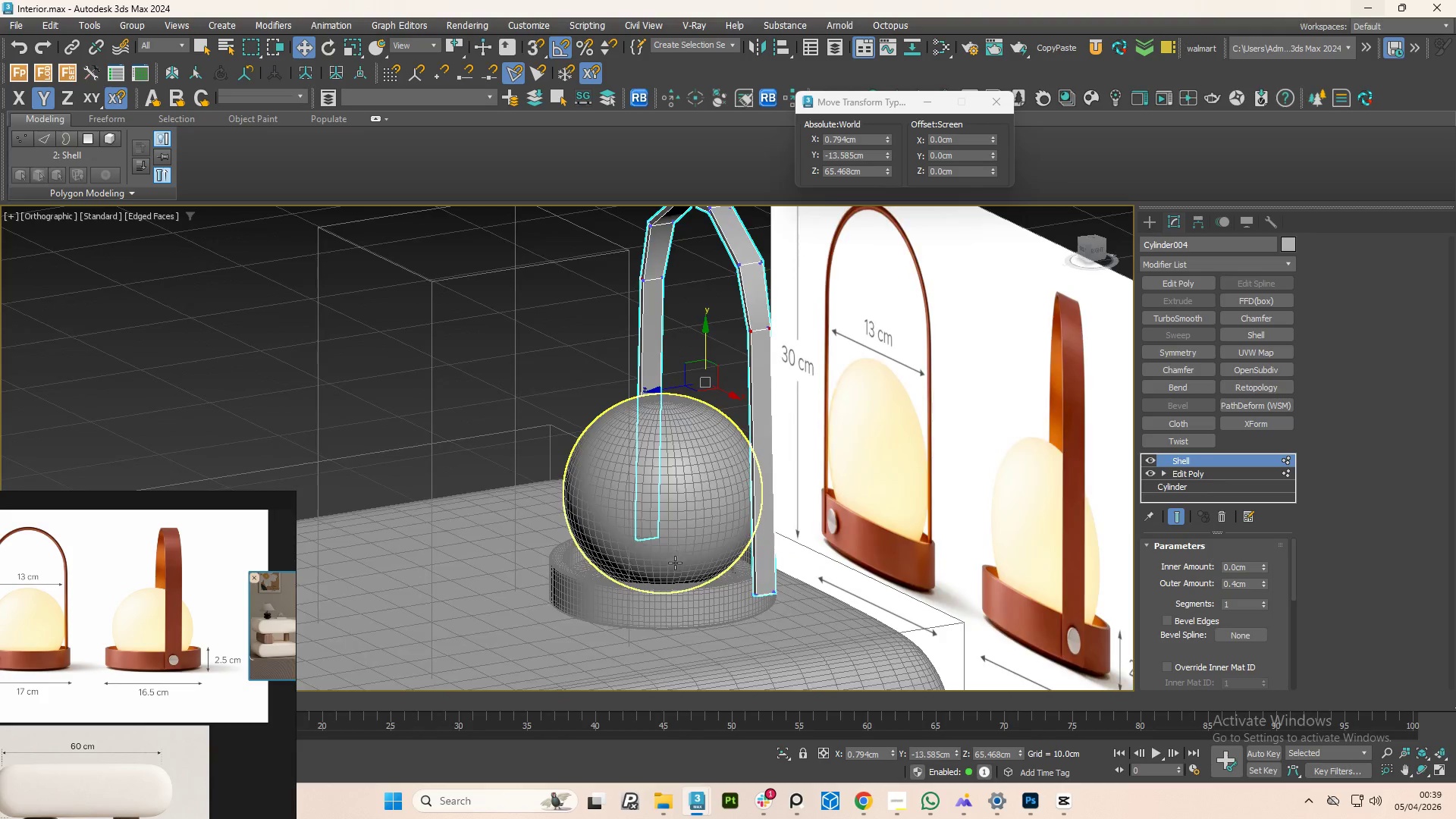 
hold_key(key=AltLeft, duration=1.5)
 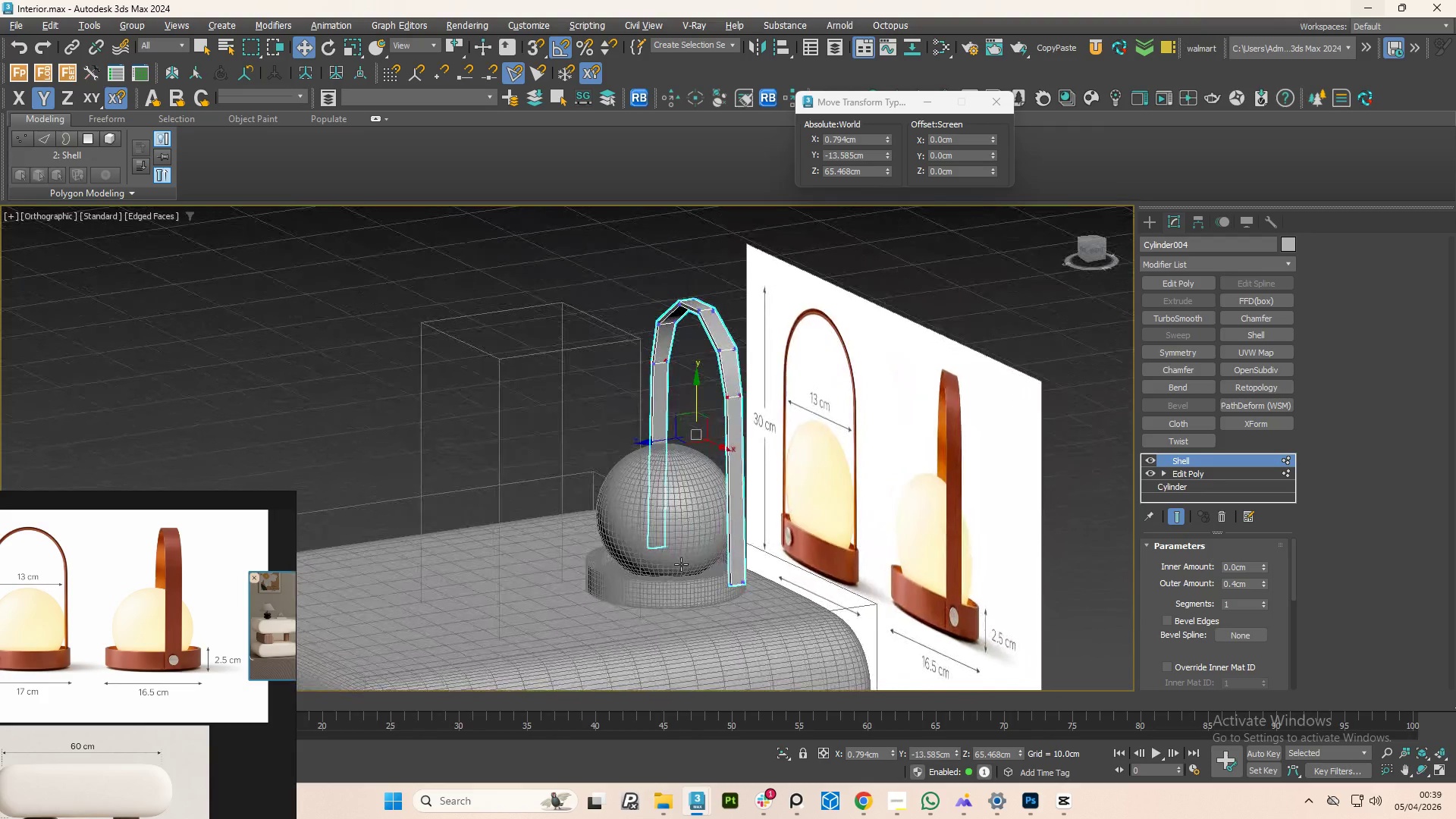 
scroll: coordinate [675, 563], scroll_direction: down, amount: 1.0
 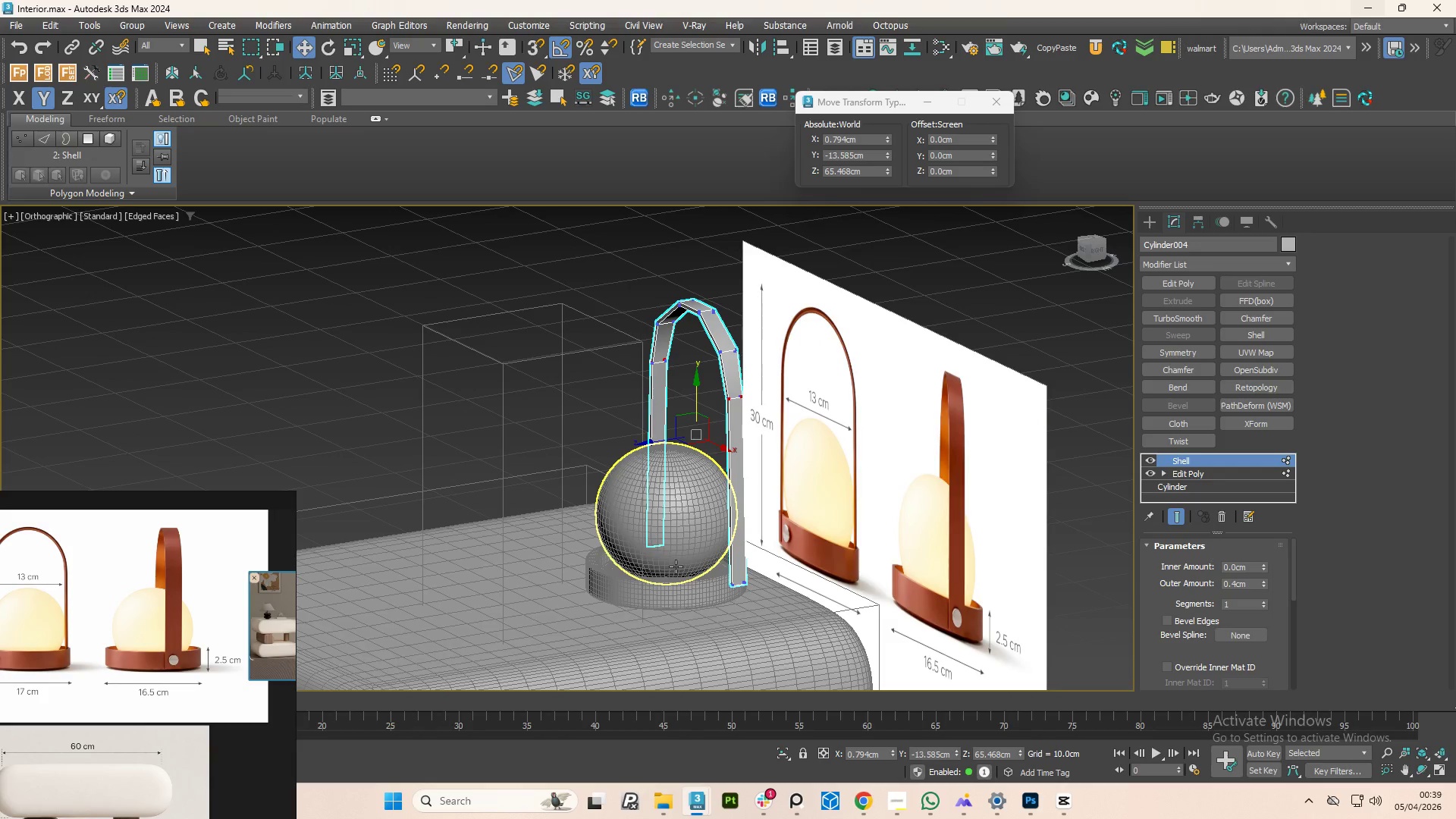 
key(Alt+AltLeft)
 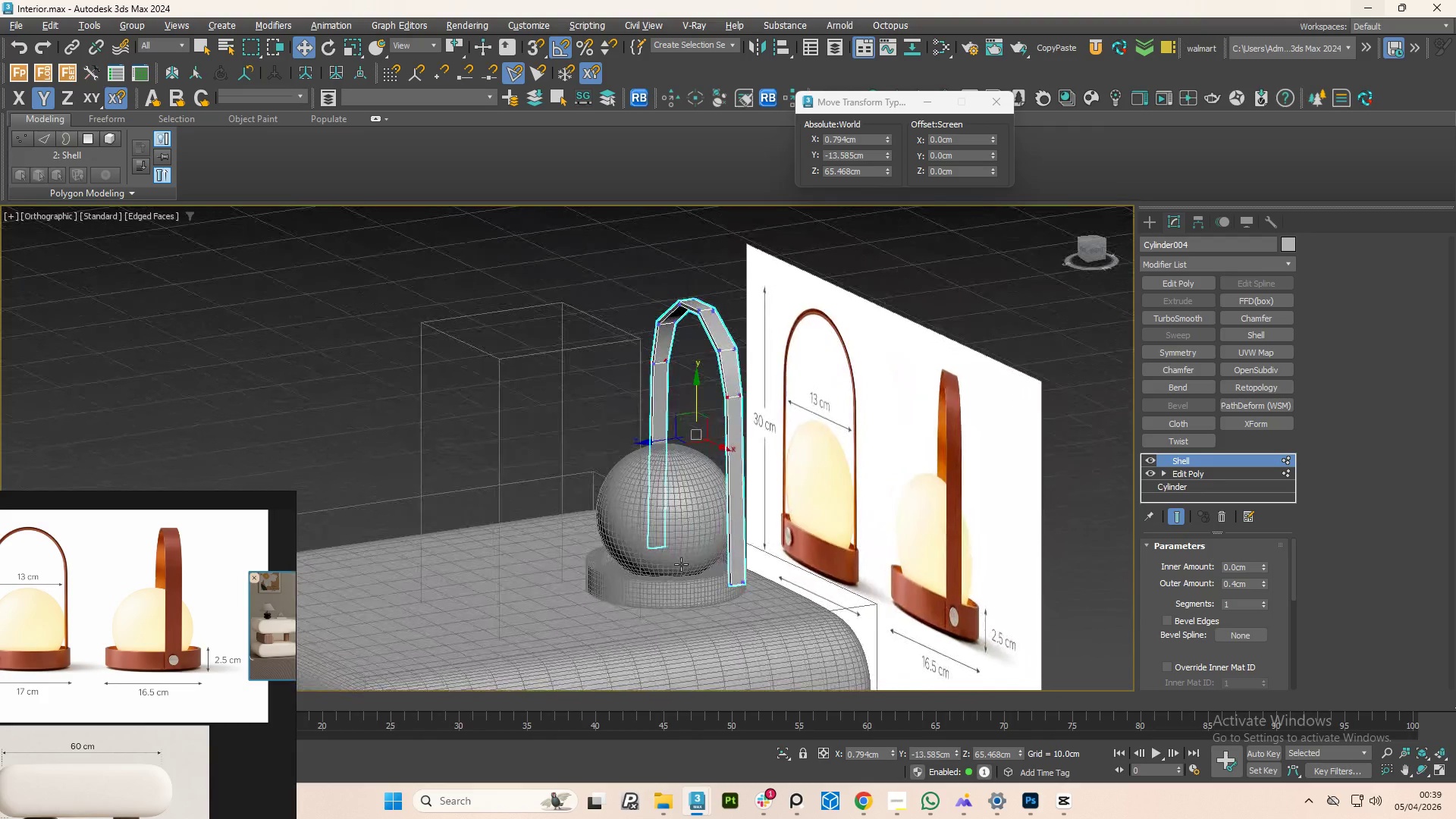 
key(Alt+AltLeft)
 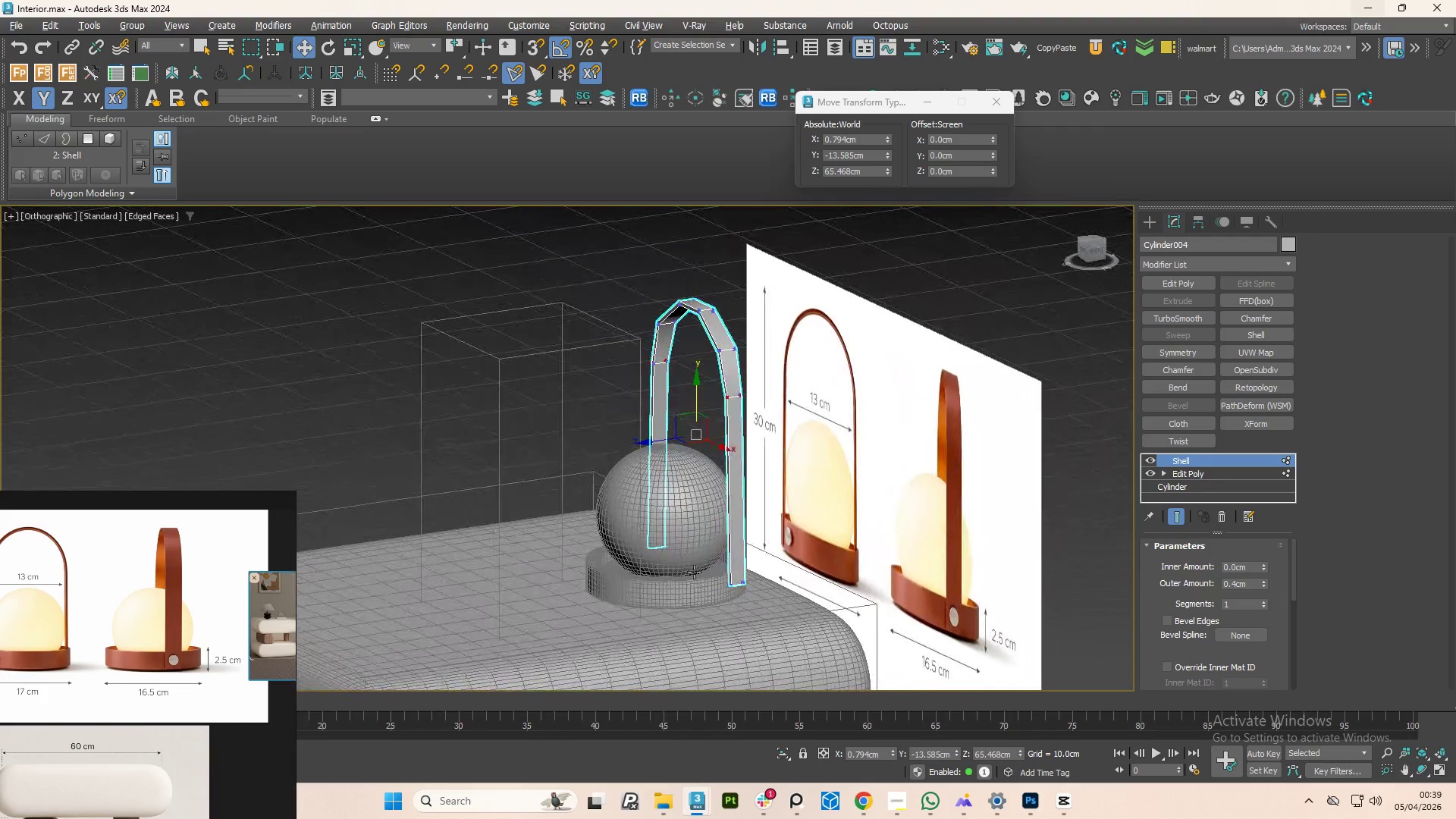 
key(Alt+AltLeft)
 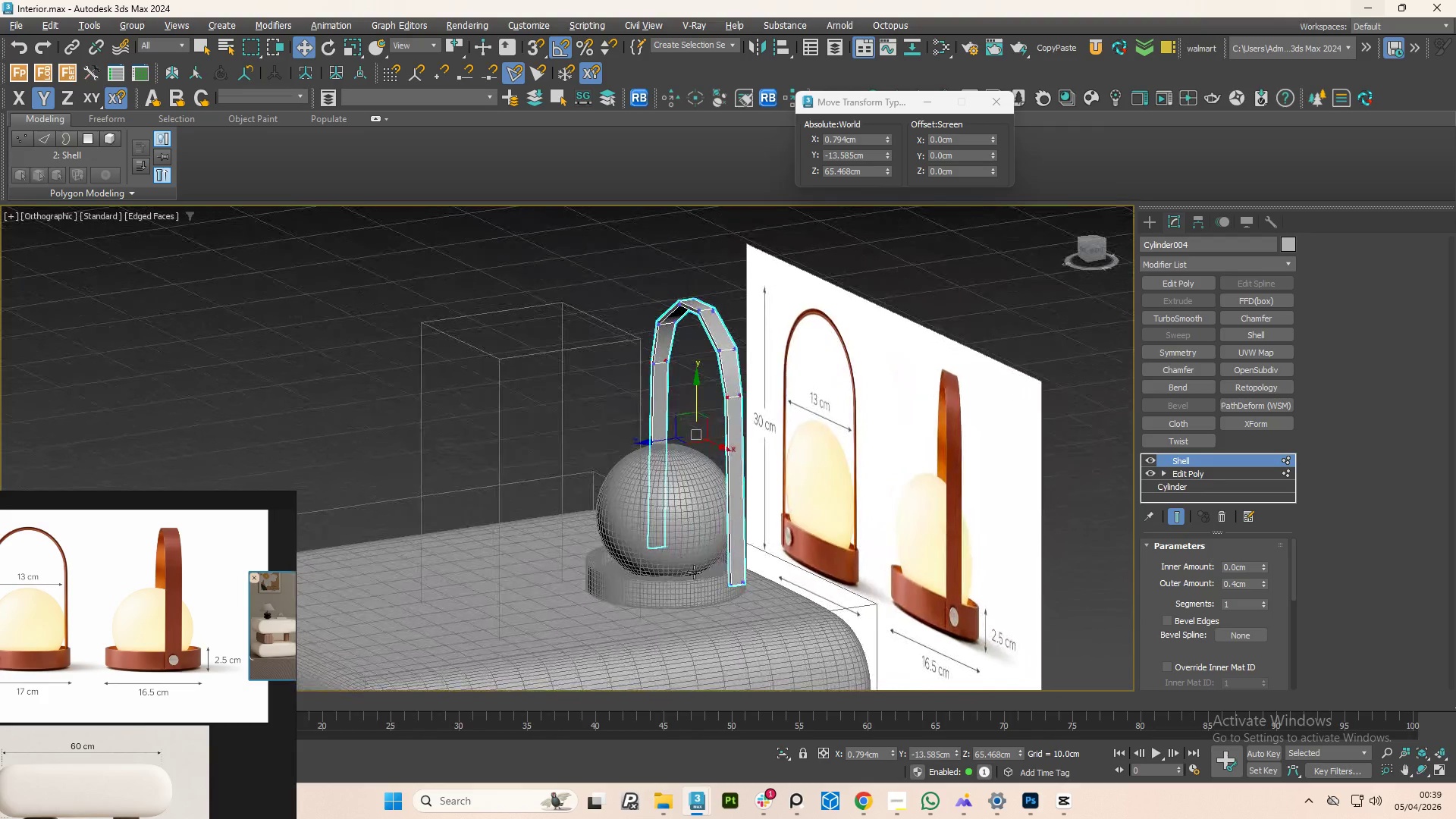 
key(Alt+AltLeft)
 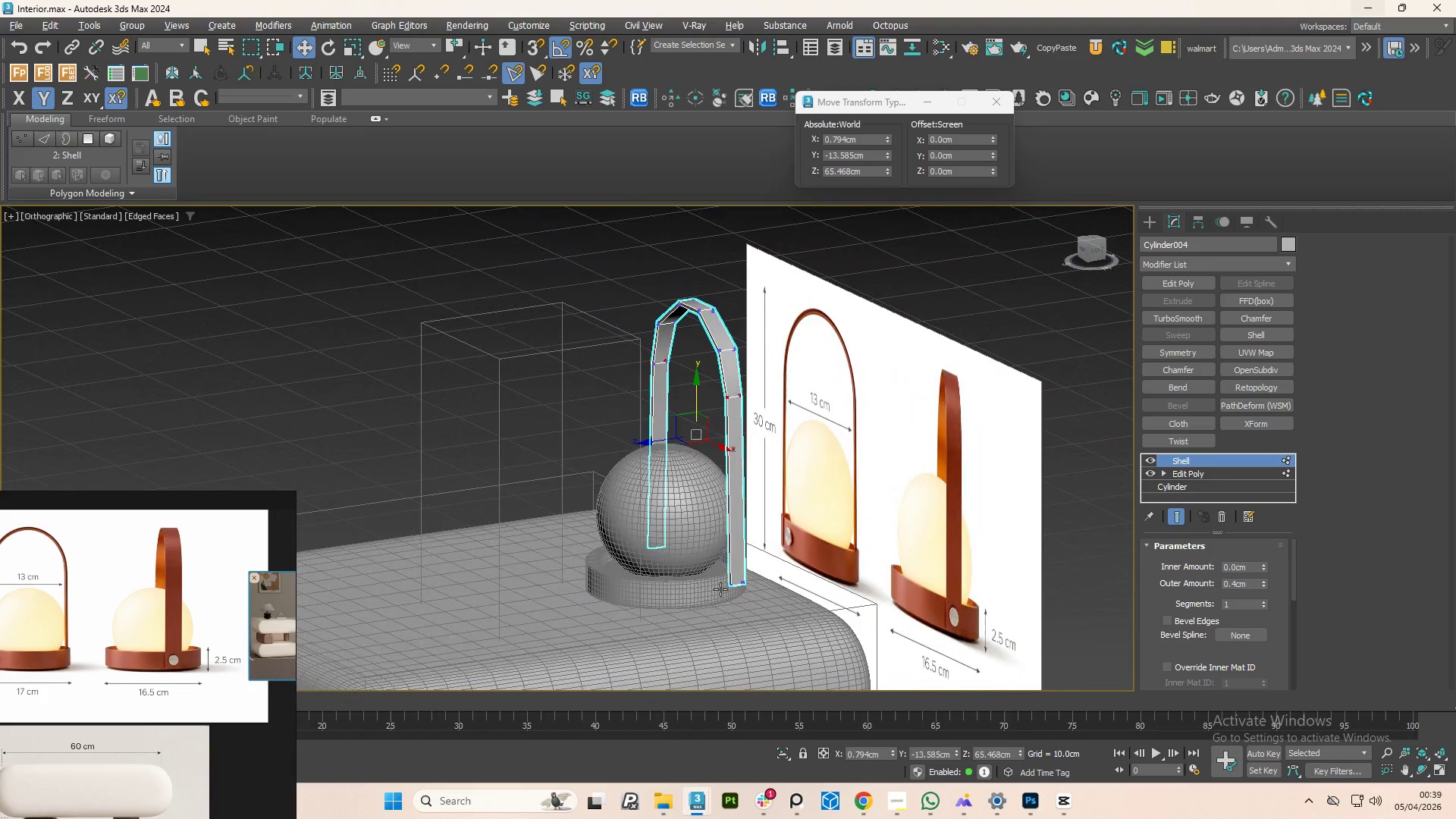 
hold_key(key=AltLeft, duration=1.64)
scroll: coordinate [736, 559], scroll_direction: up, amount: 6.0
 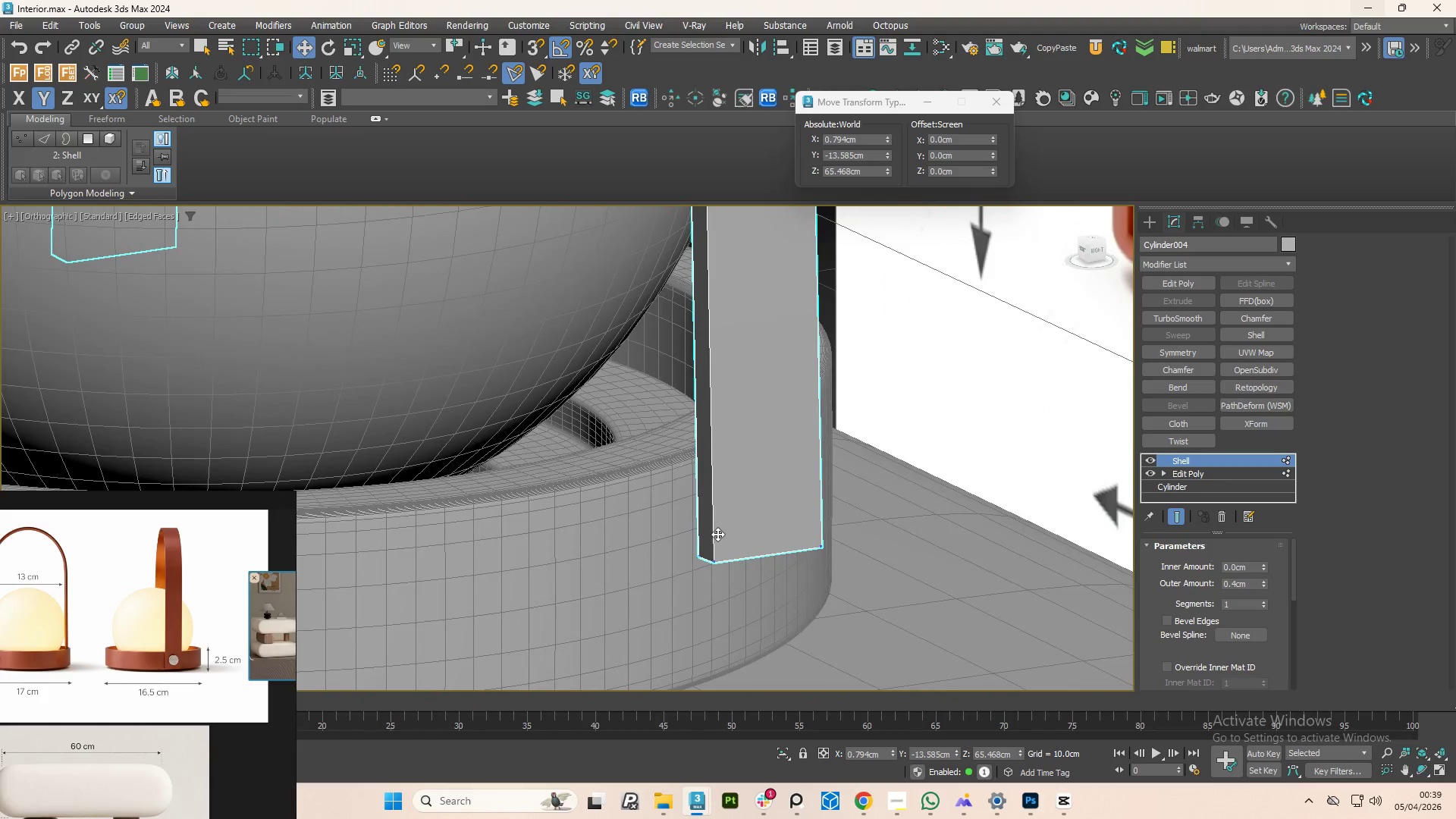 
hold_key(key=AltLeft, duration=0.75)
 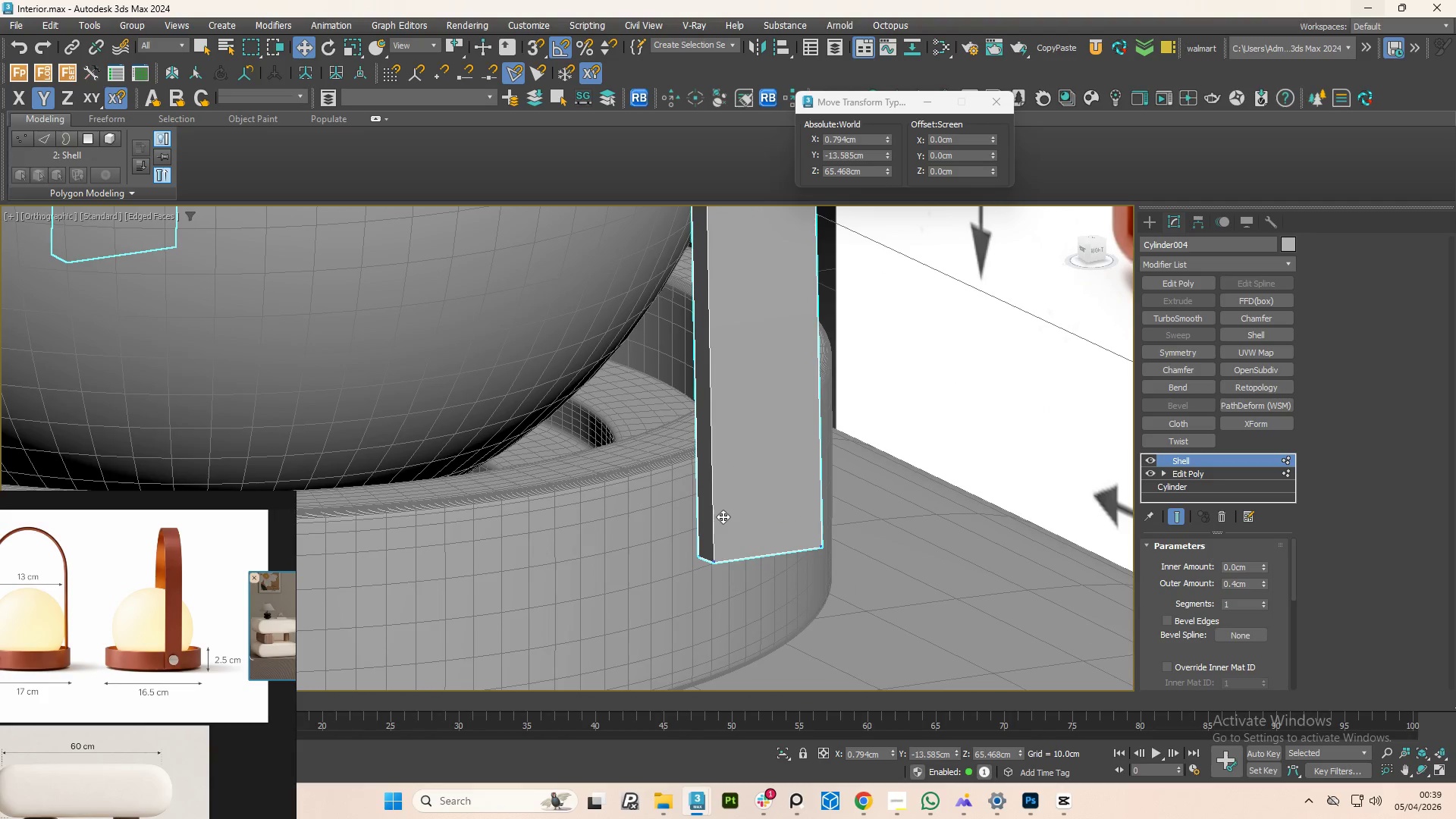 
right_click([723, 516])
 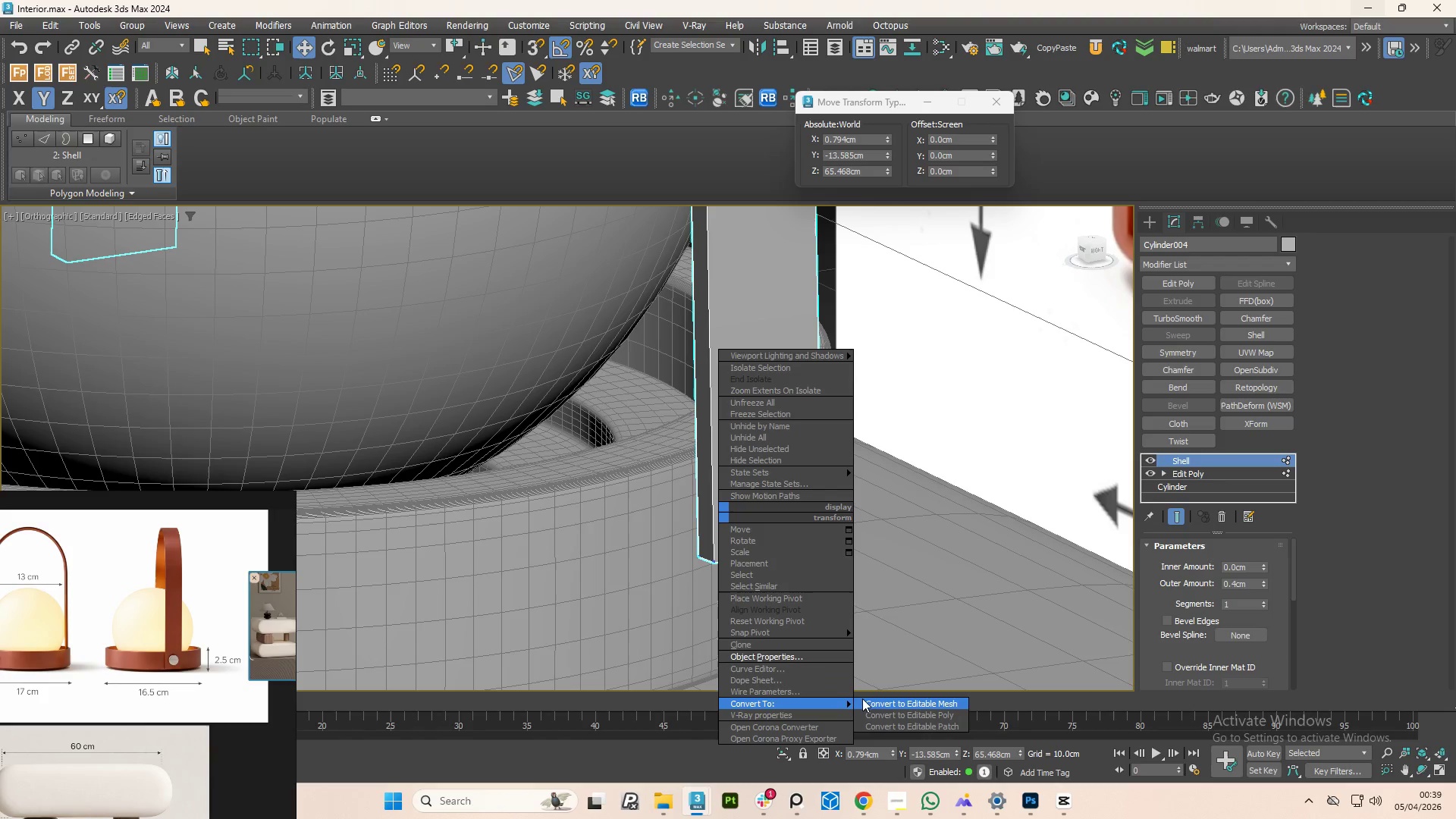 
left_click([880, 714])
 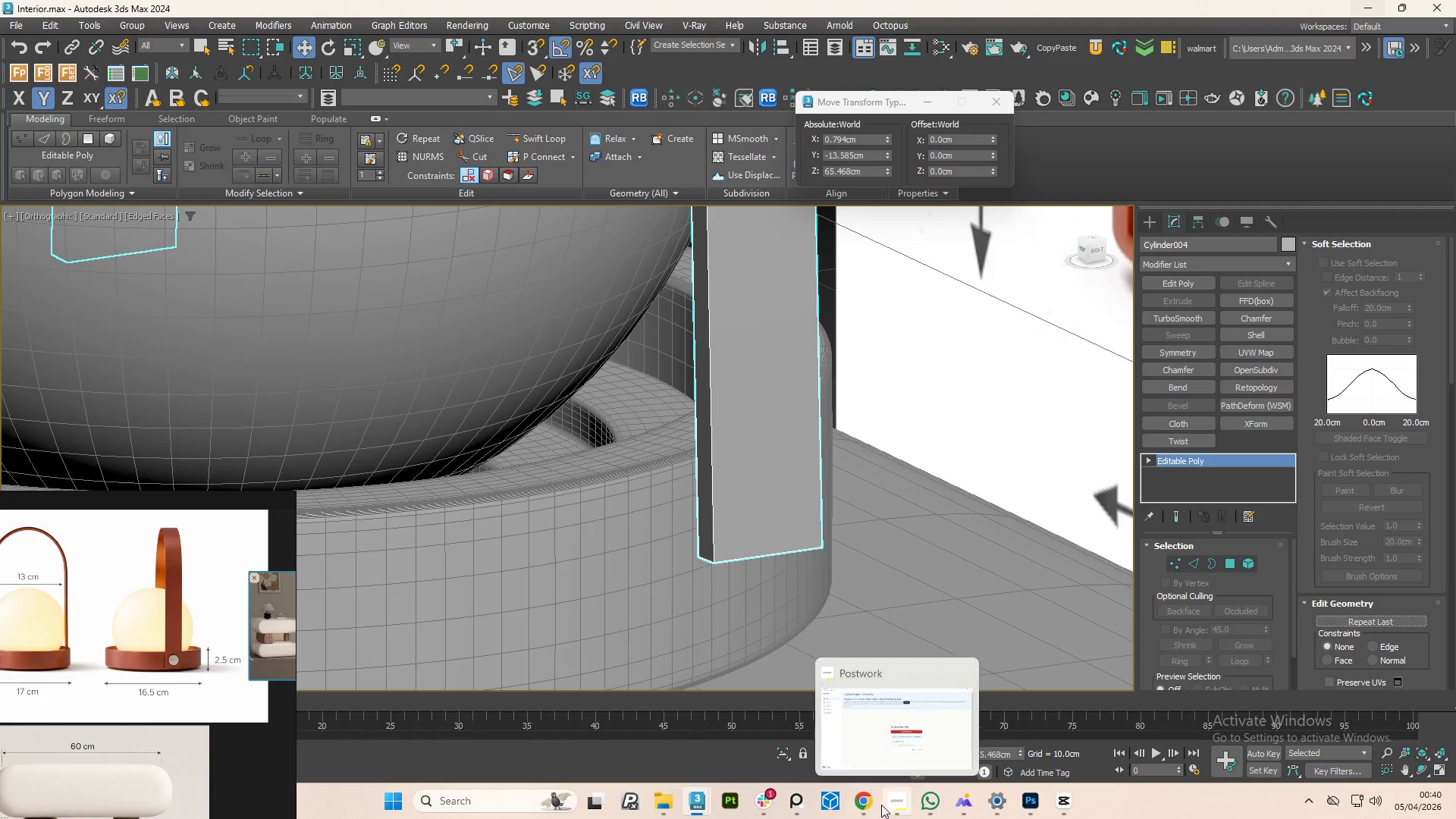 
left_click([904, 804])